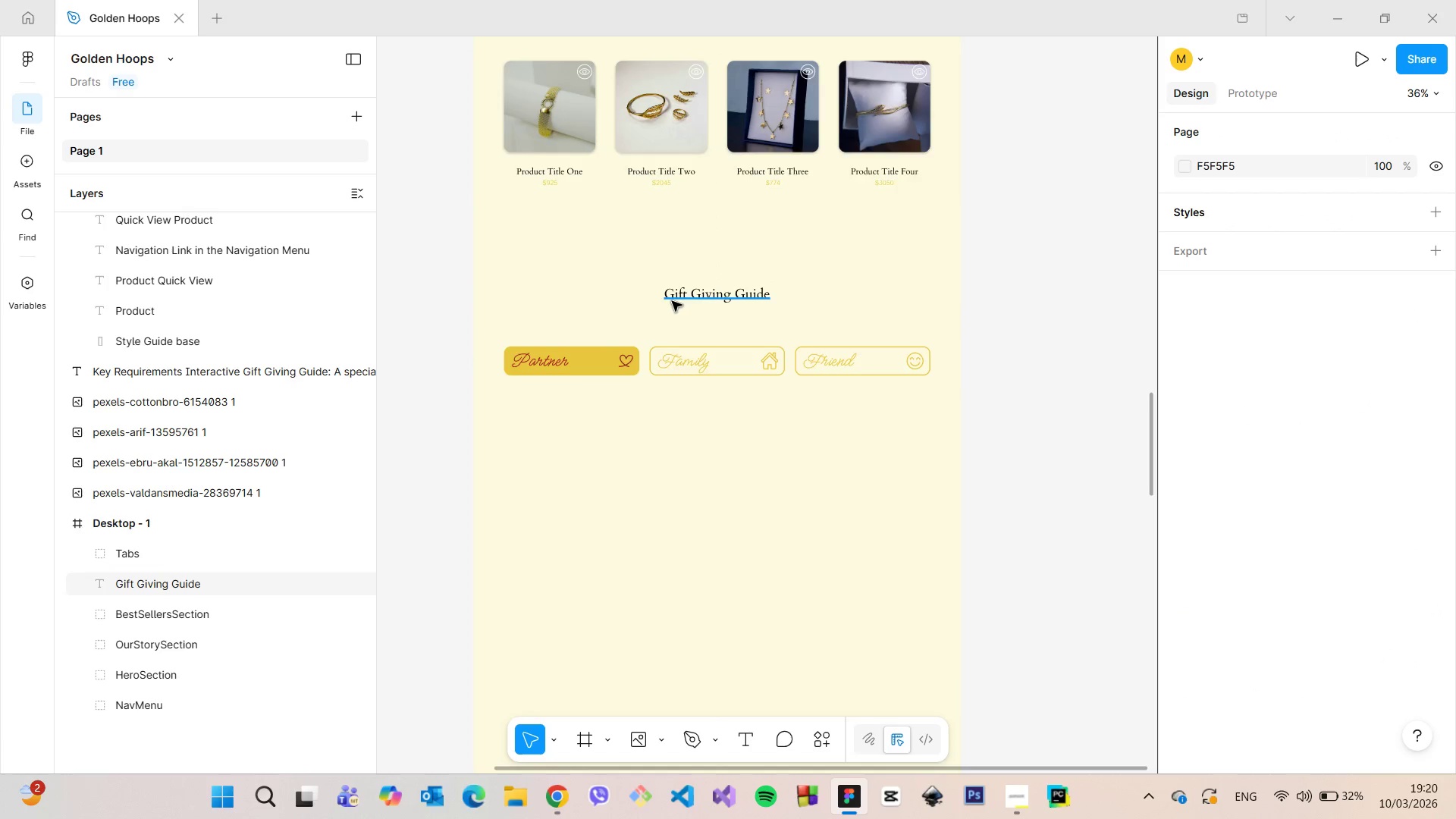 
scroll: coordinate [672, 301], scroll_direction: up, amount: 4.0
 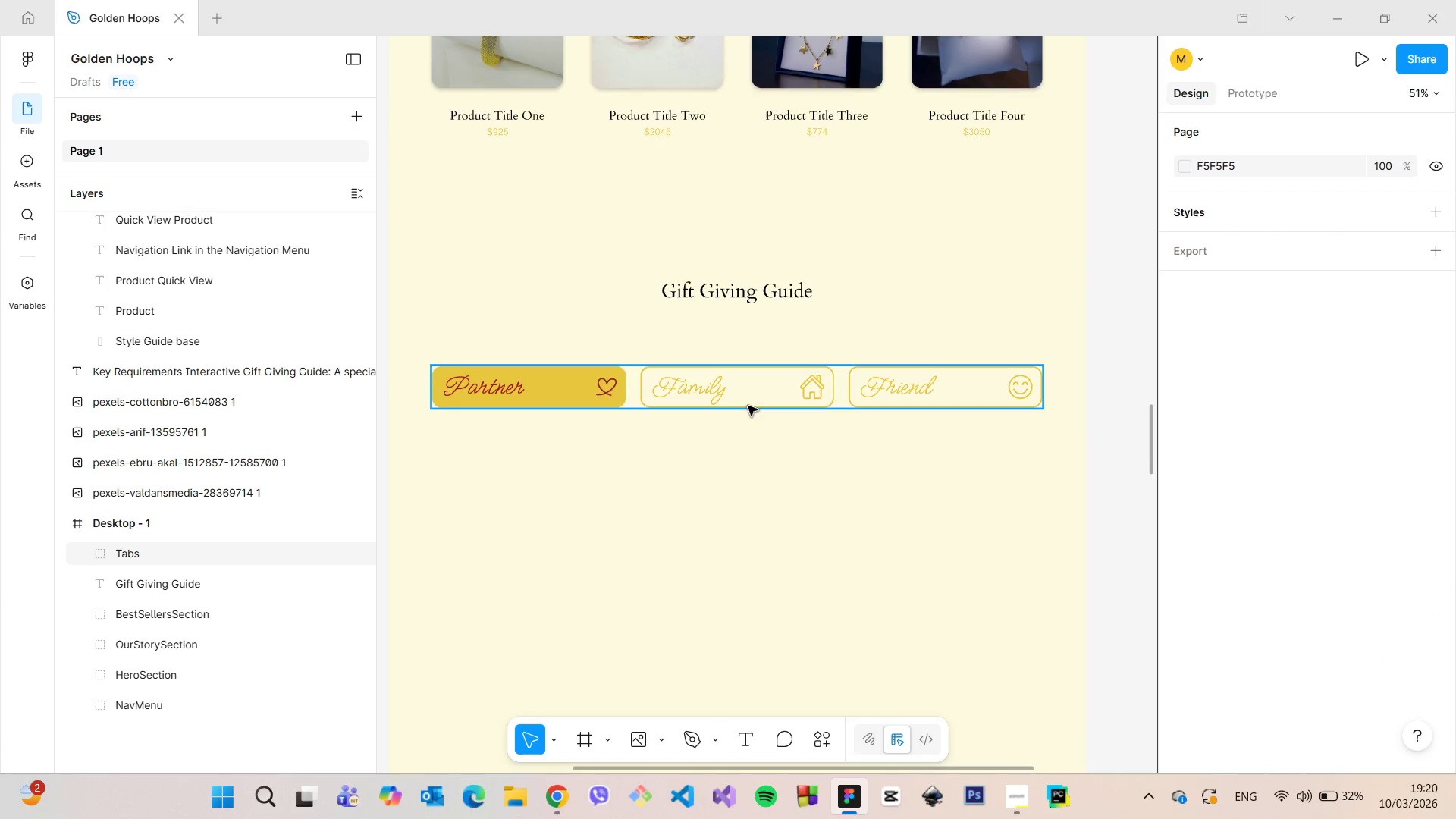 
left_click([748, 406])
 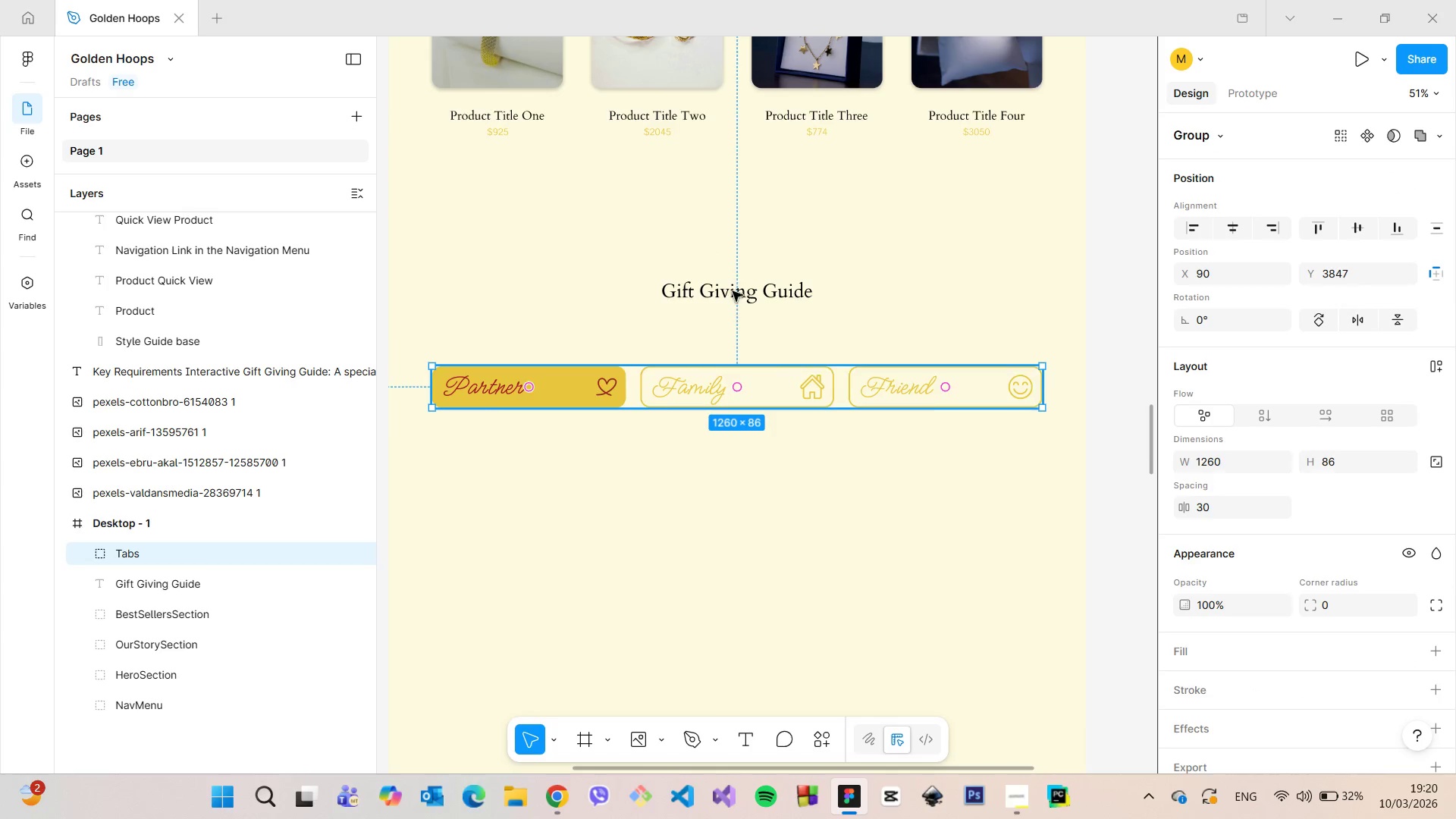 
hold_key(key=AltLeft, duration=1.52)
 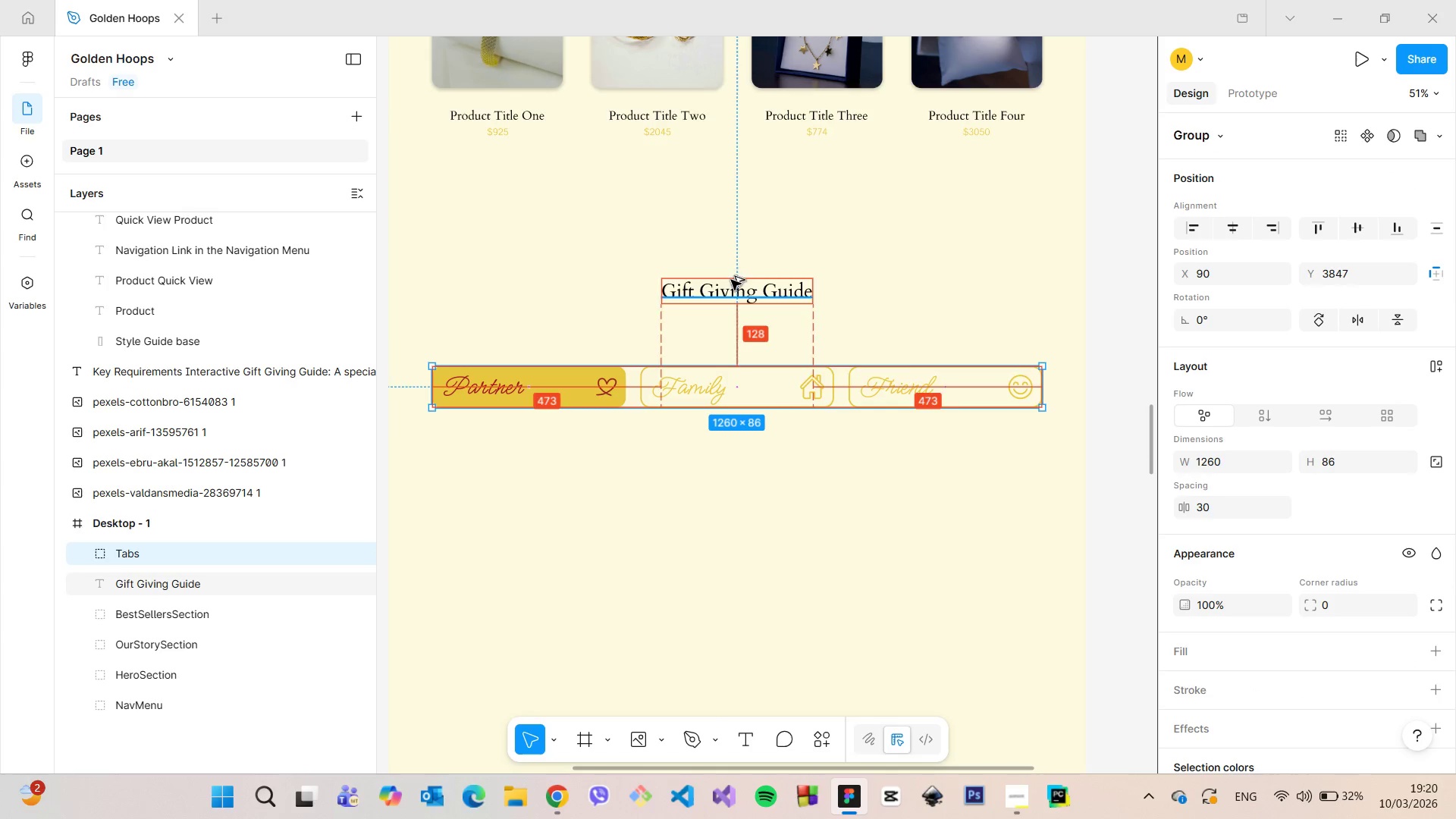 
hold_key(key=AltLeft, duration=0.78)
 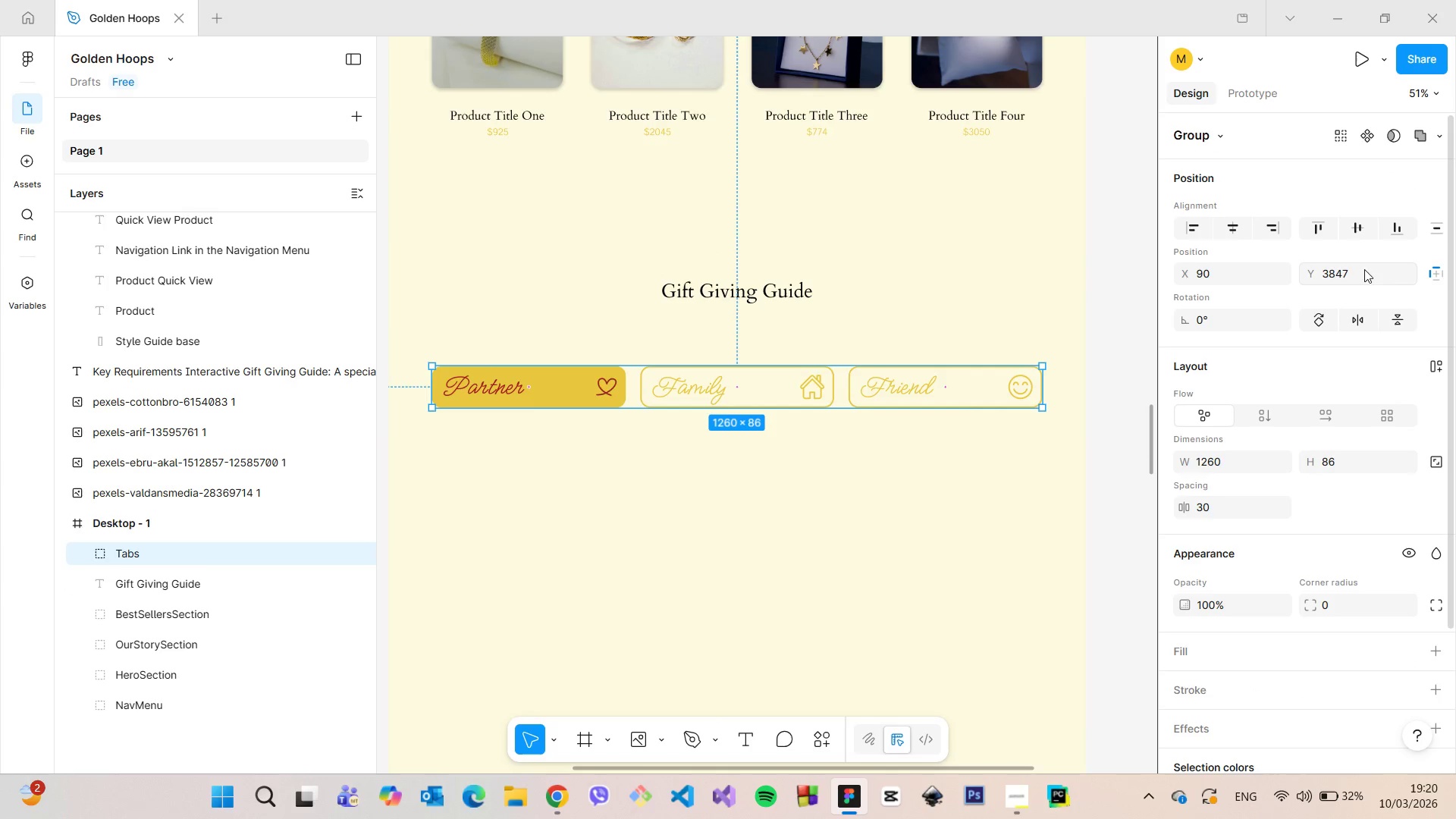 
left_click([1349, 276])
 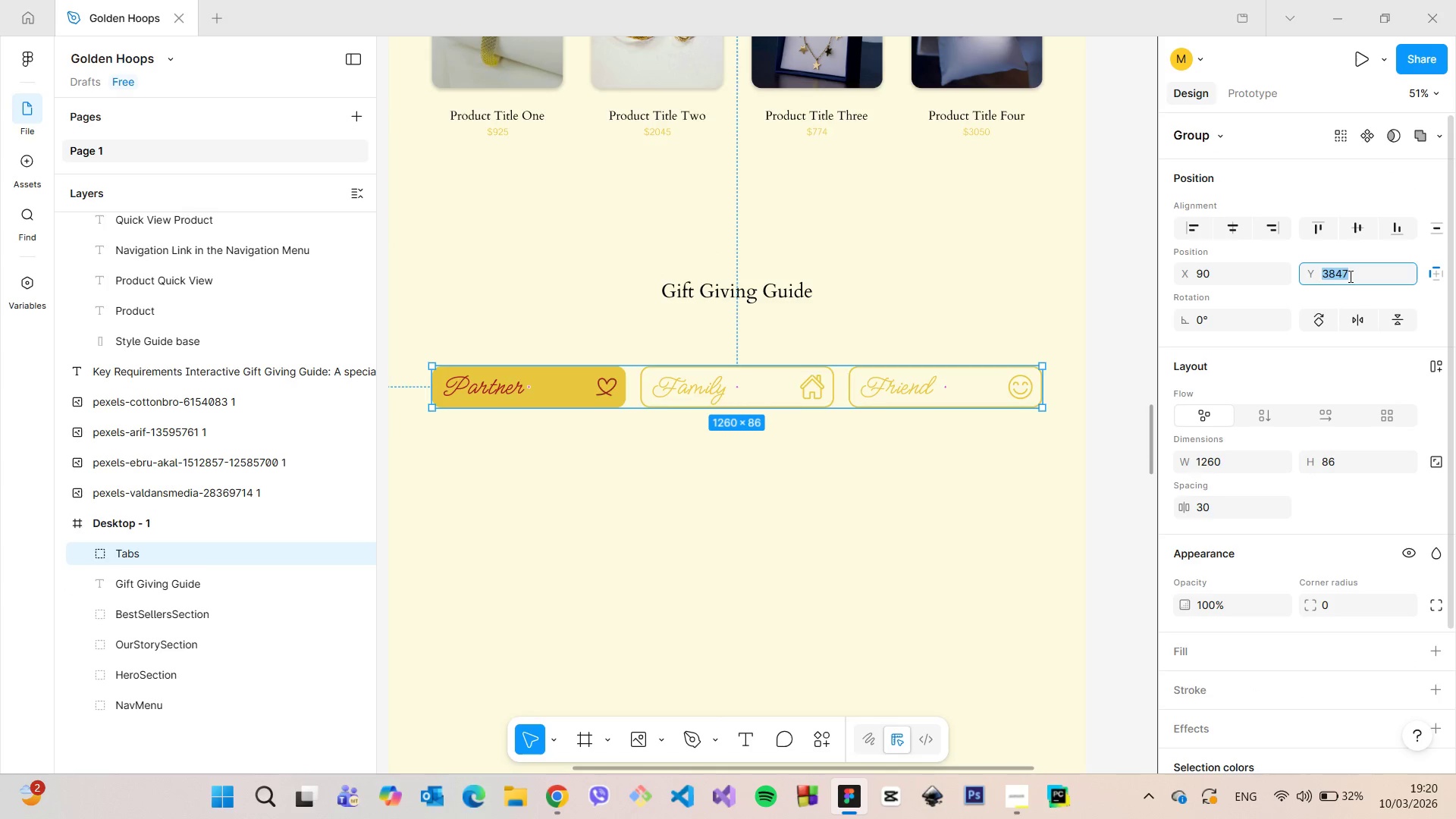 
key(ArrowDown)
 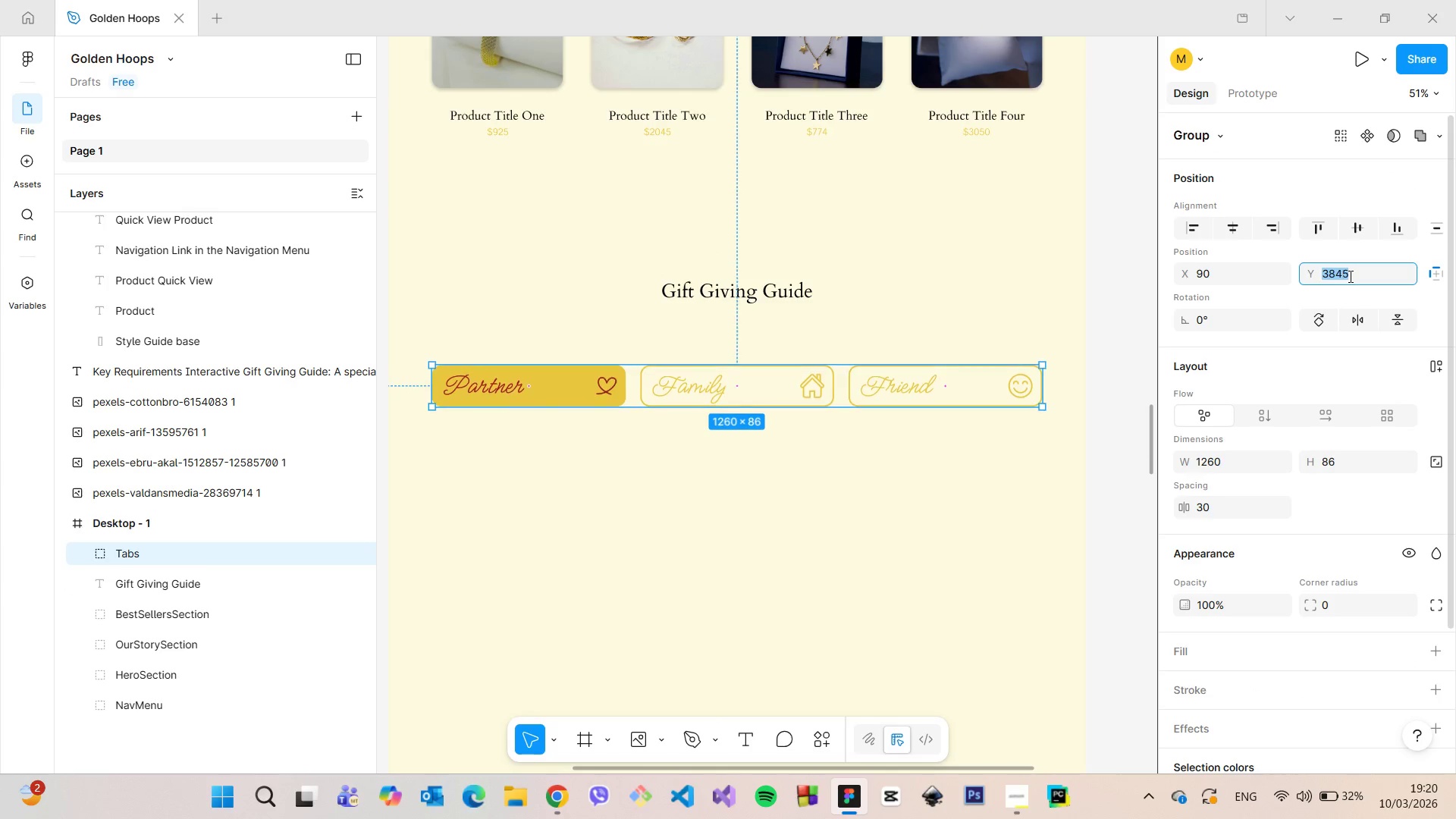 
key(ArrowDown)
 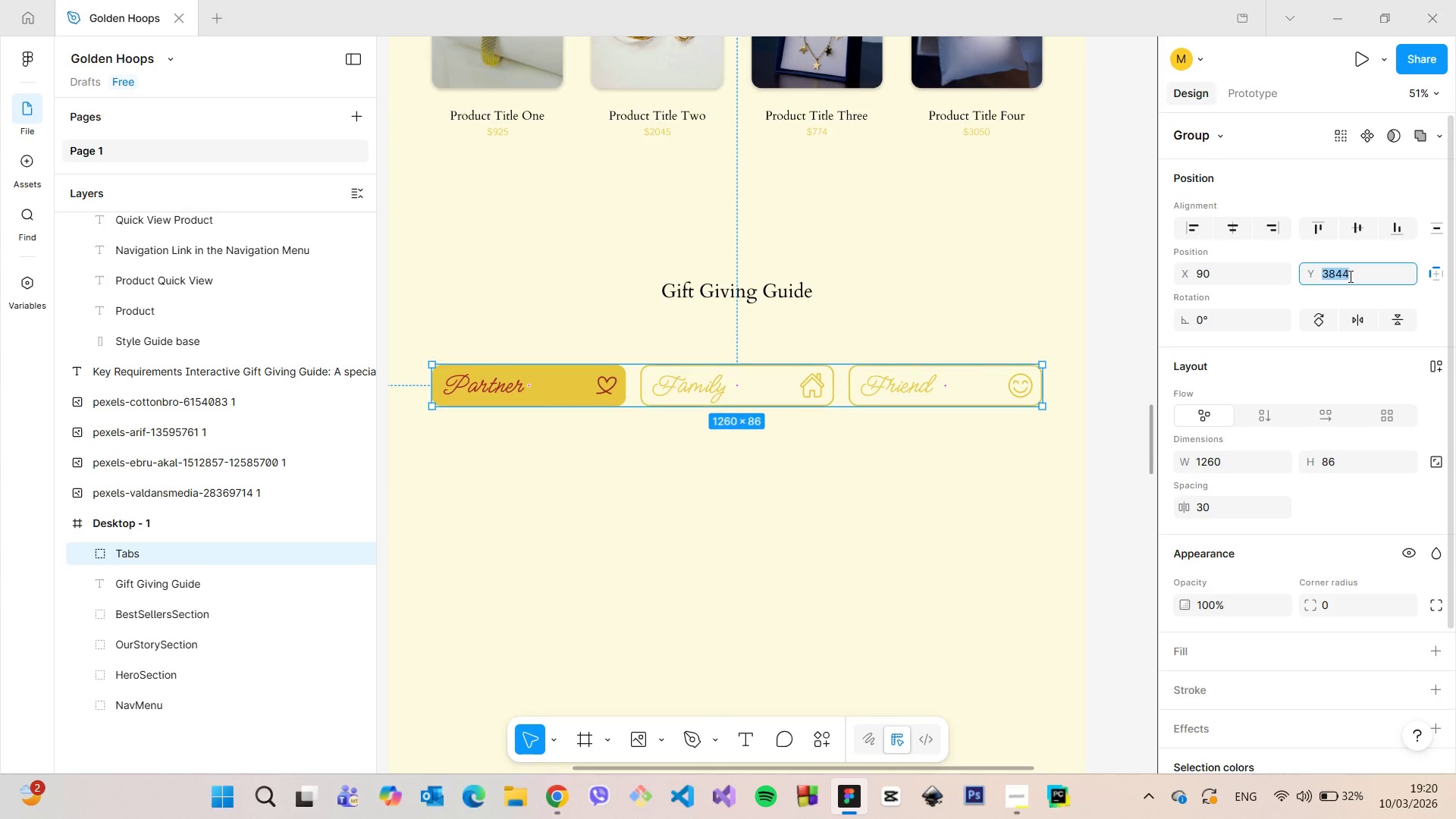 
key(ArrowDown)
 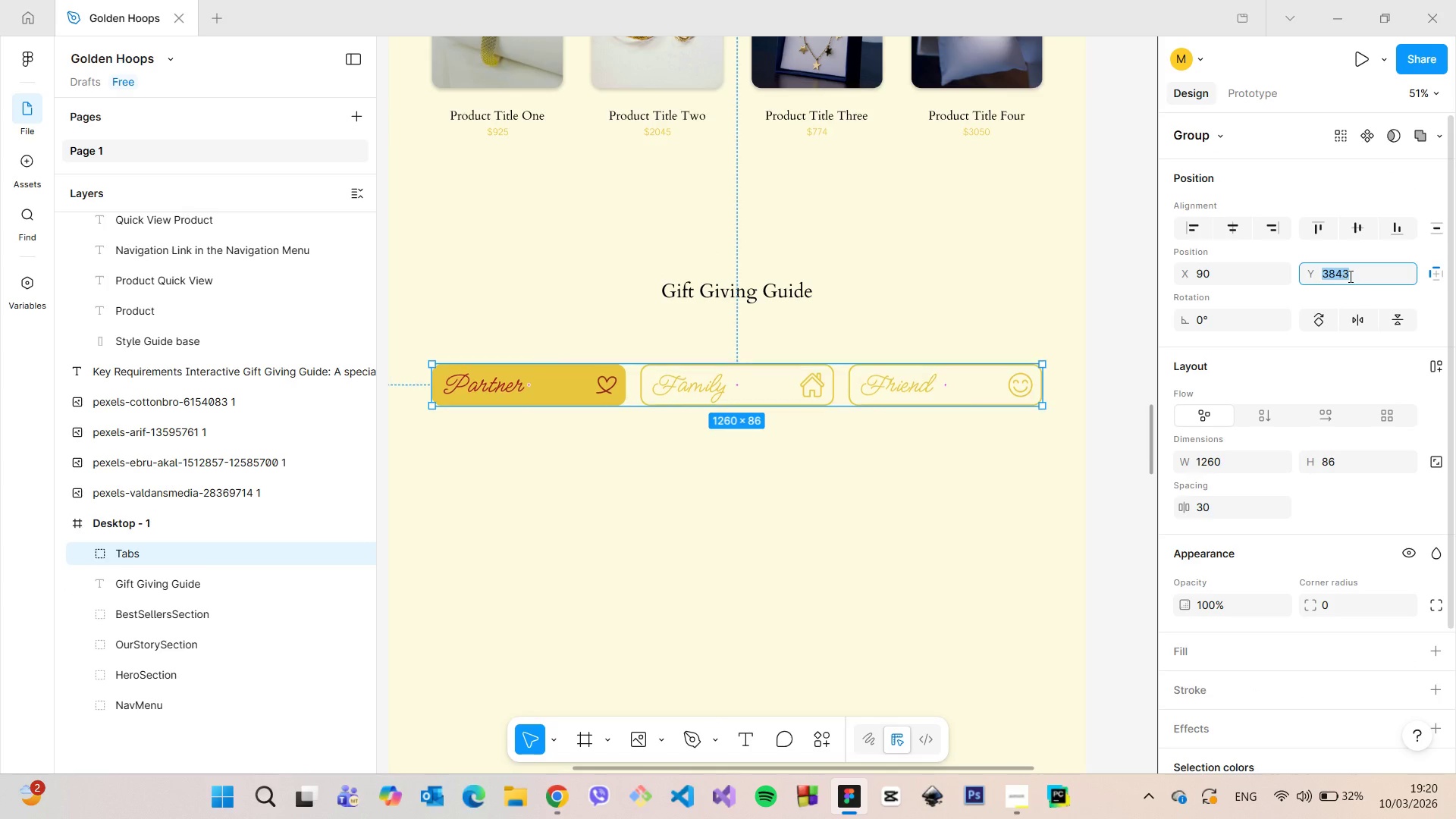 
key(ArrowDown)
 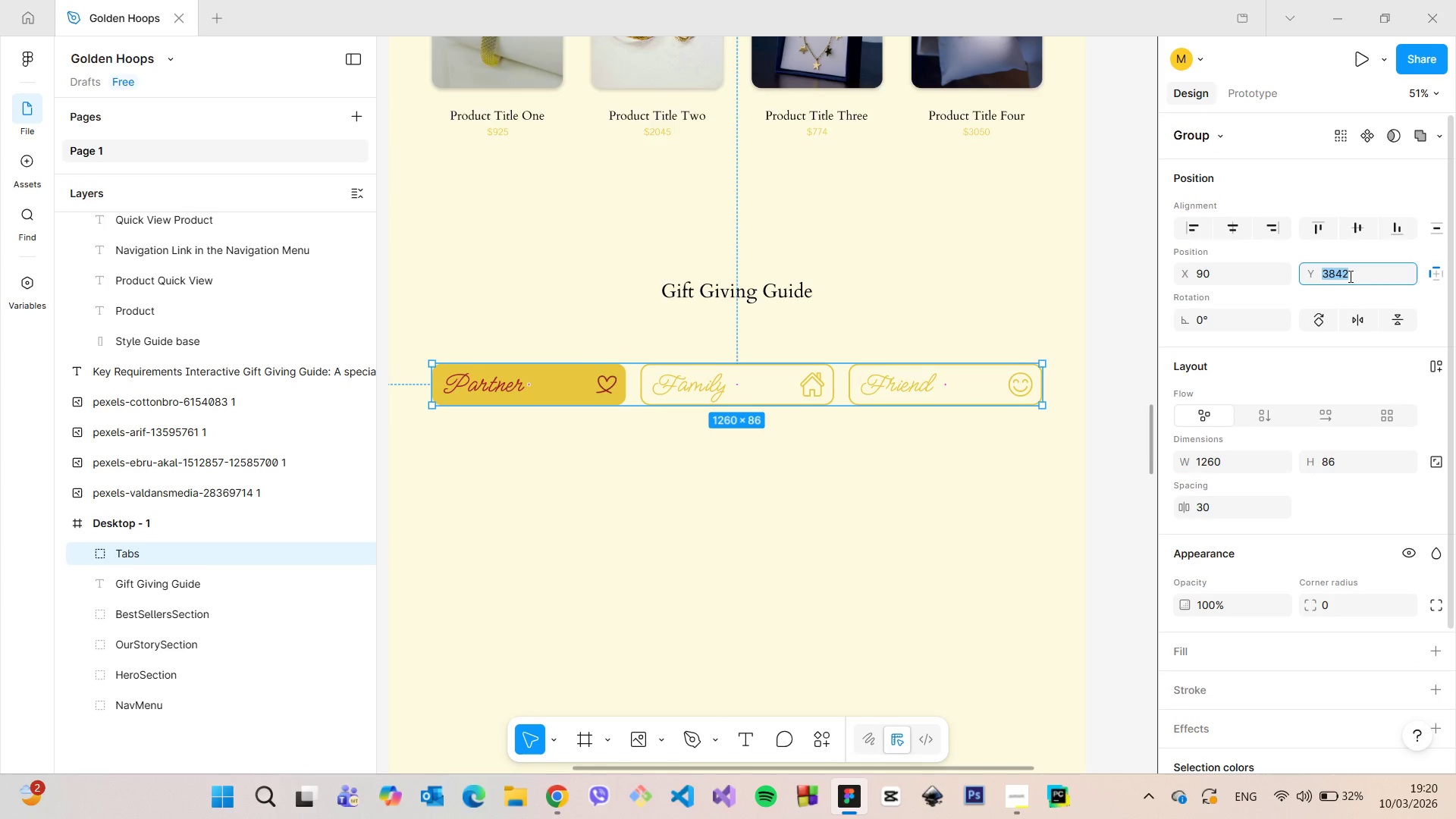 
key(ArrowDown)
 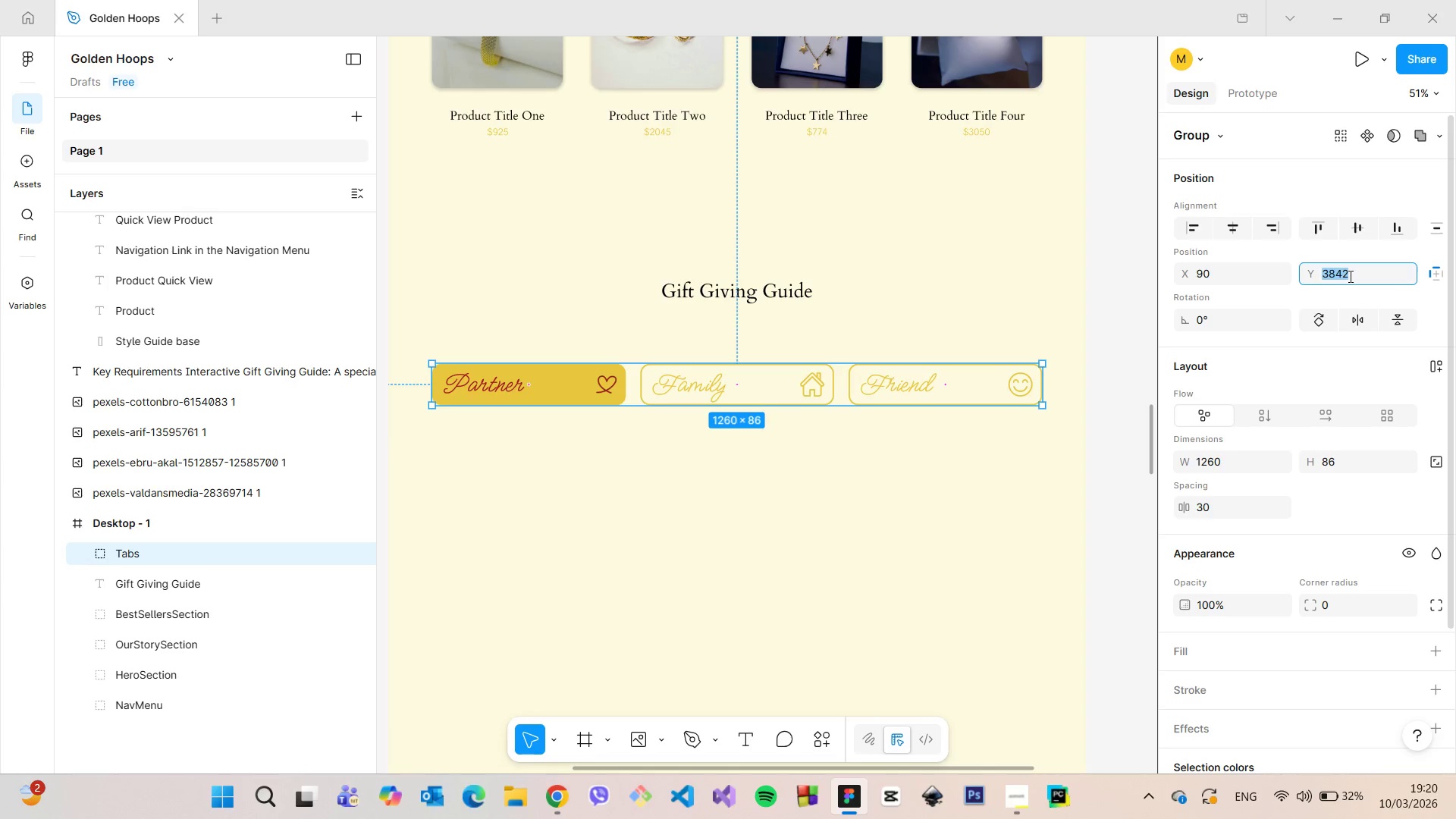 
key(ArrowDown)
 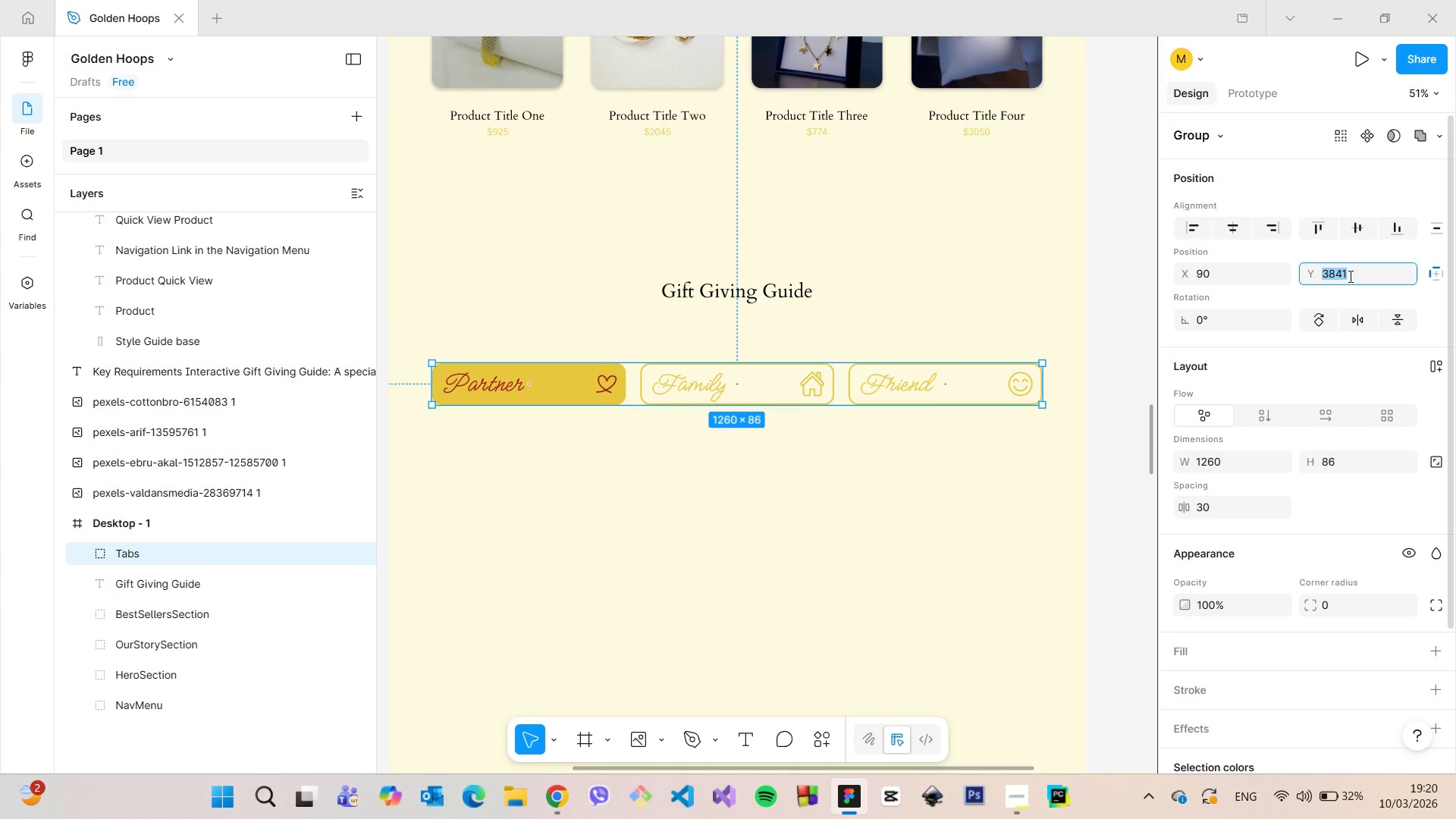 
key(ArrowDown)
 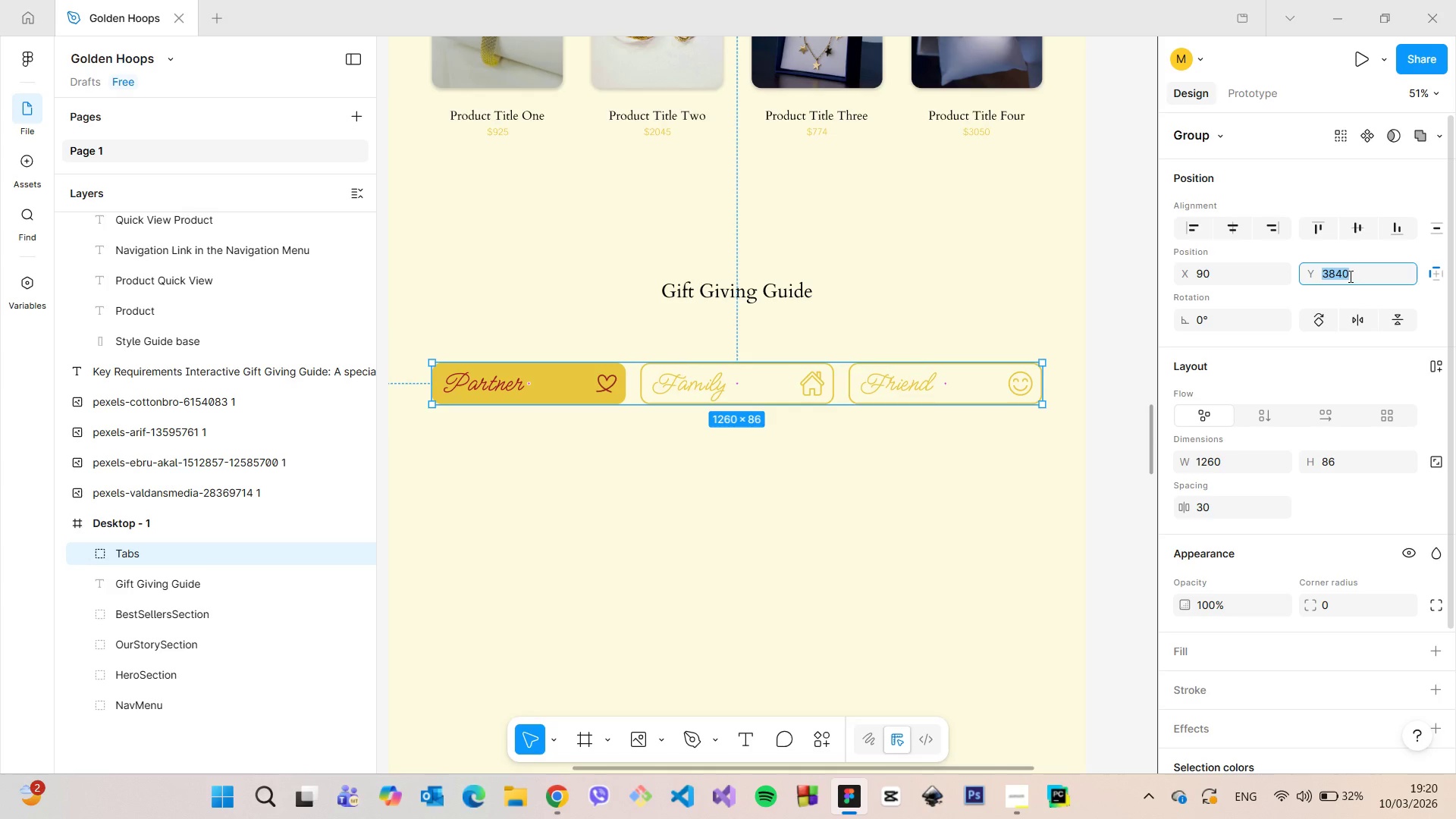 
hold_key(key=AltLeft, duration=1.14)
 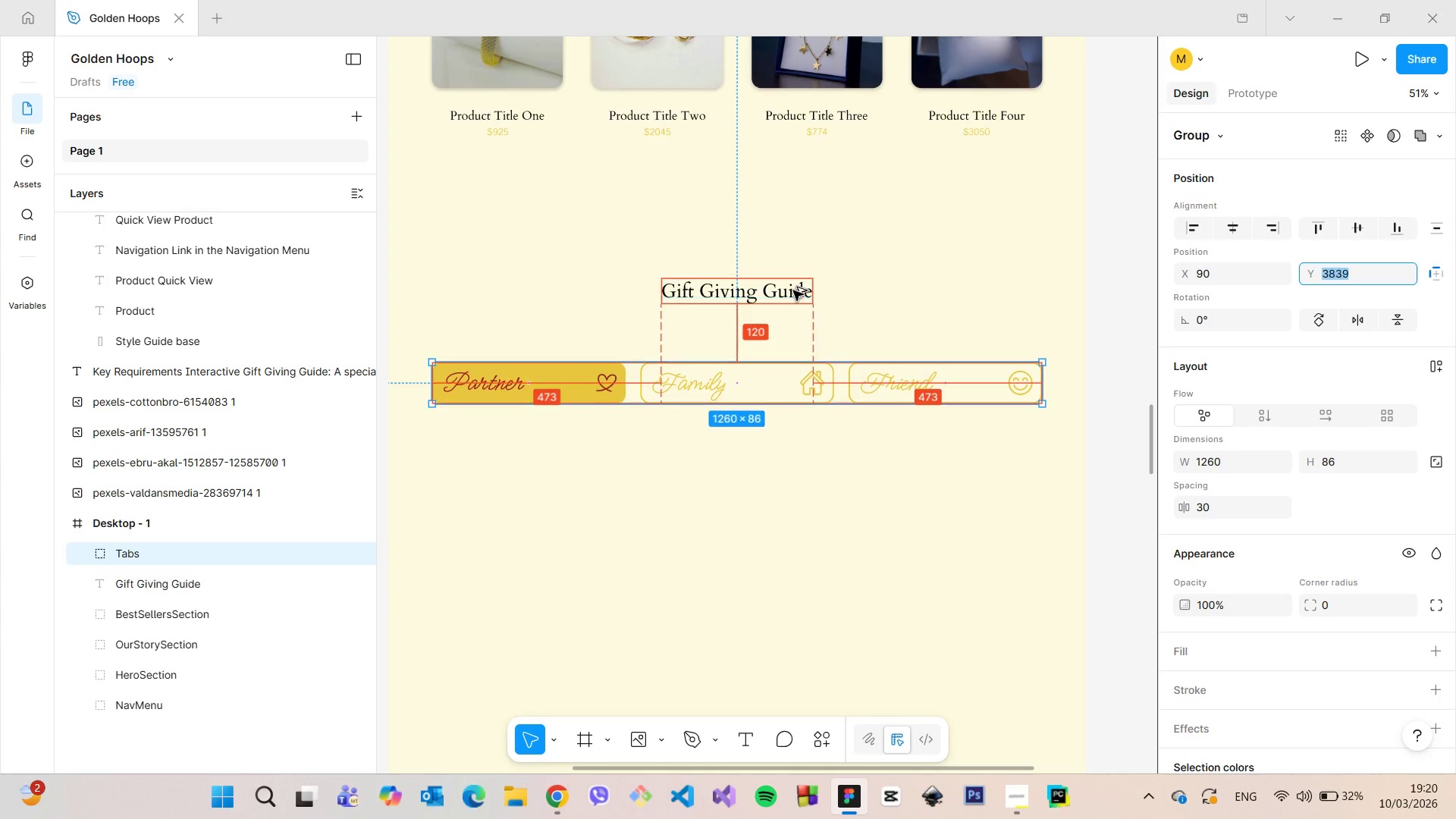 
key(ArrowDown)
 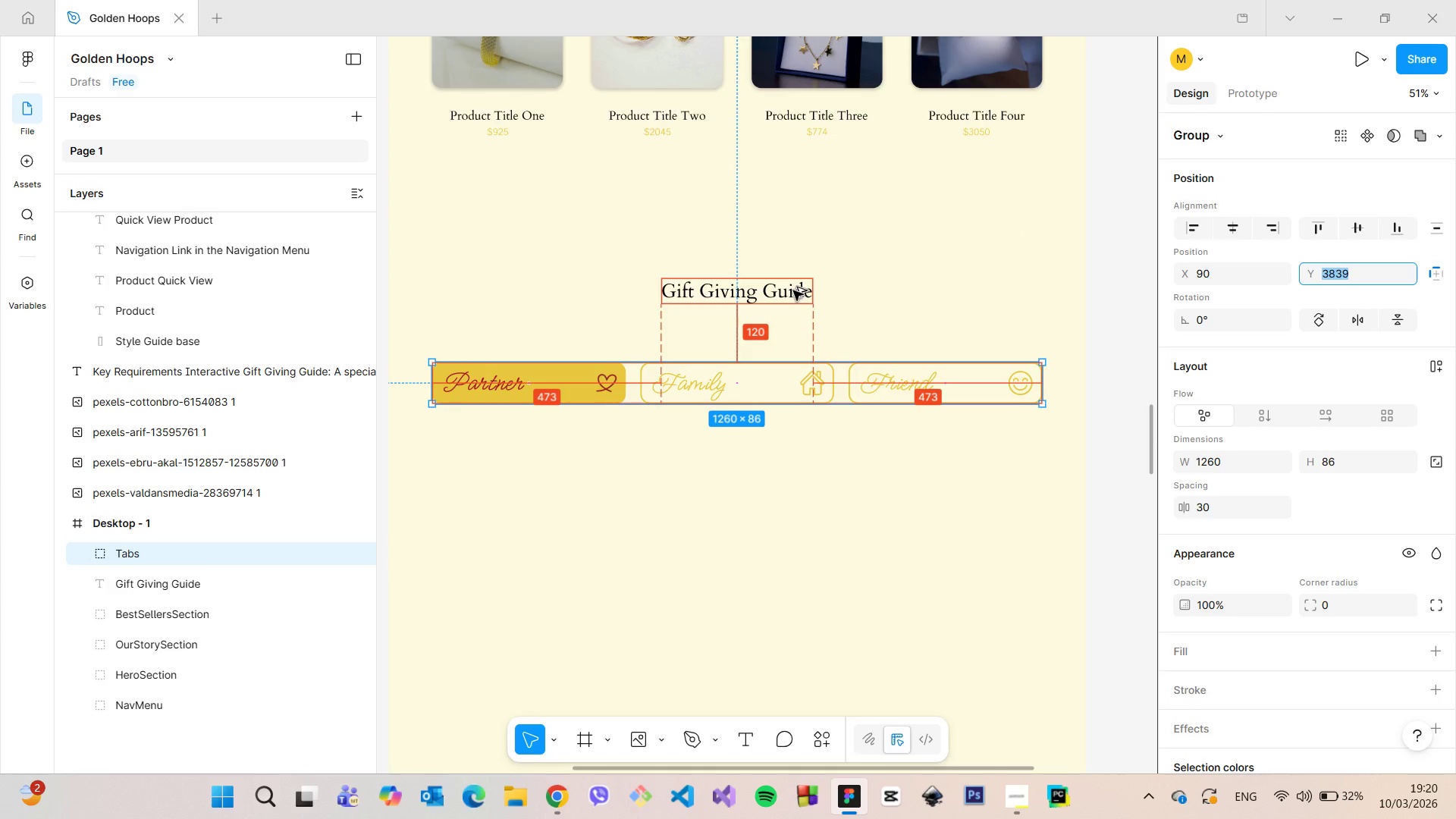 
hold_key(key=AltLeft, duration=0.41)
 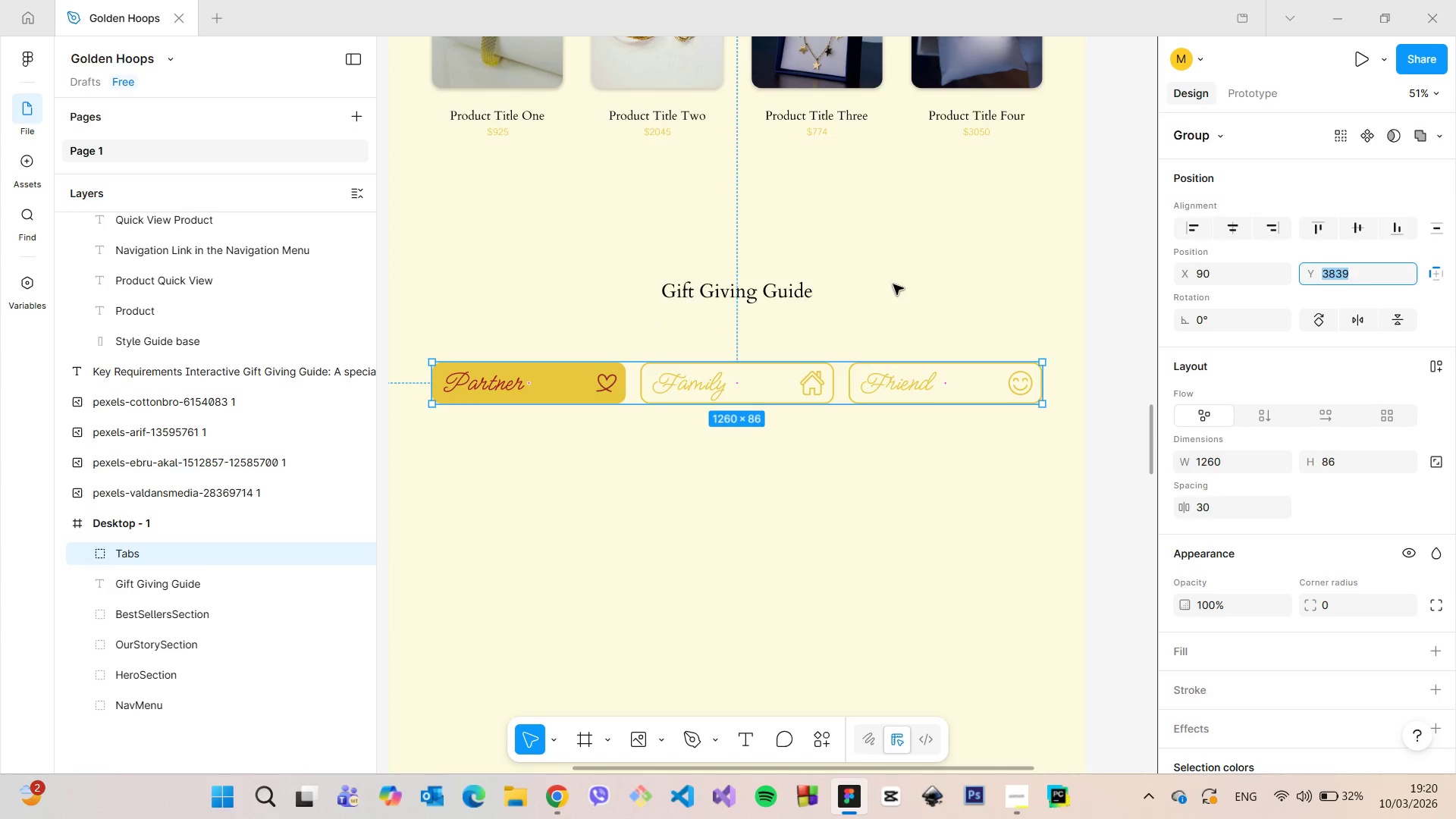 
left_click([893, 284])
 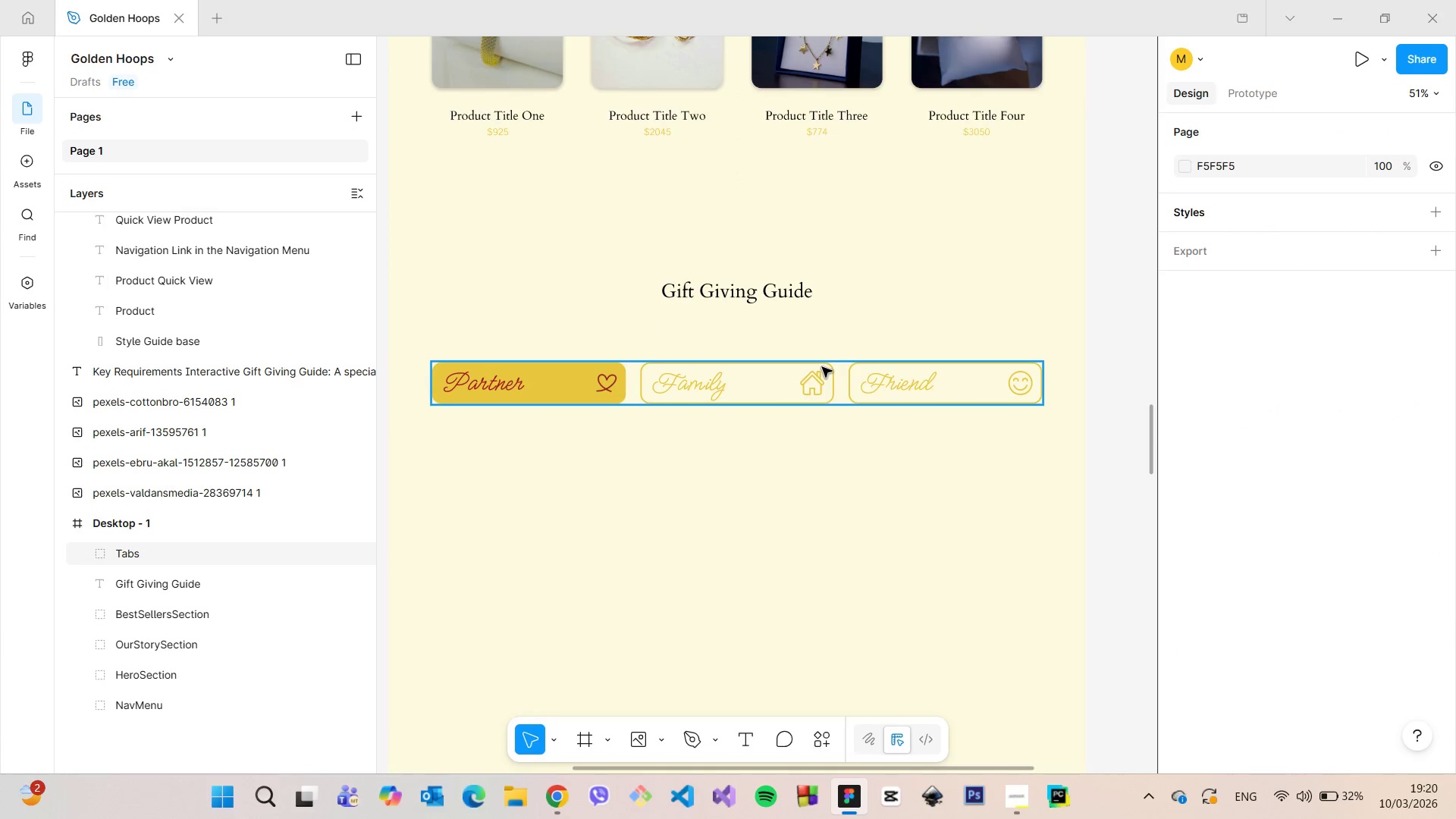 
left_click([822, 367])
 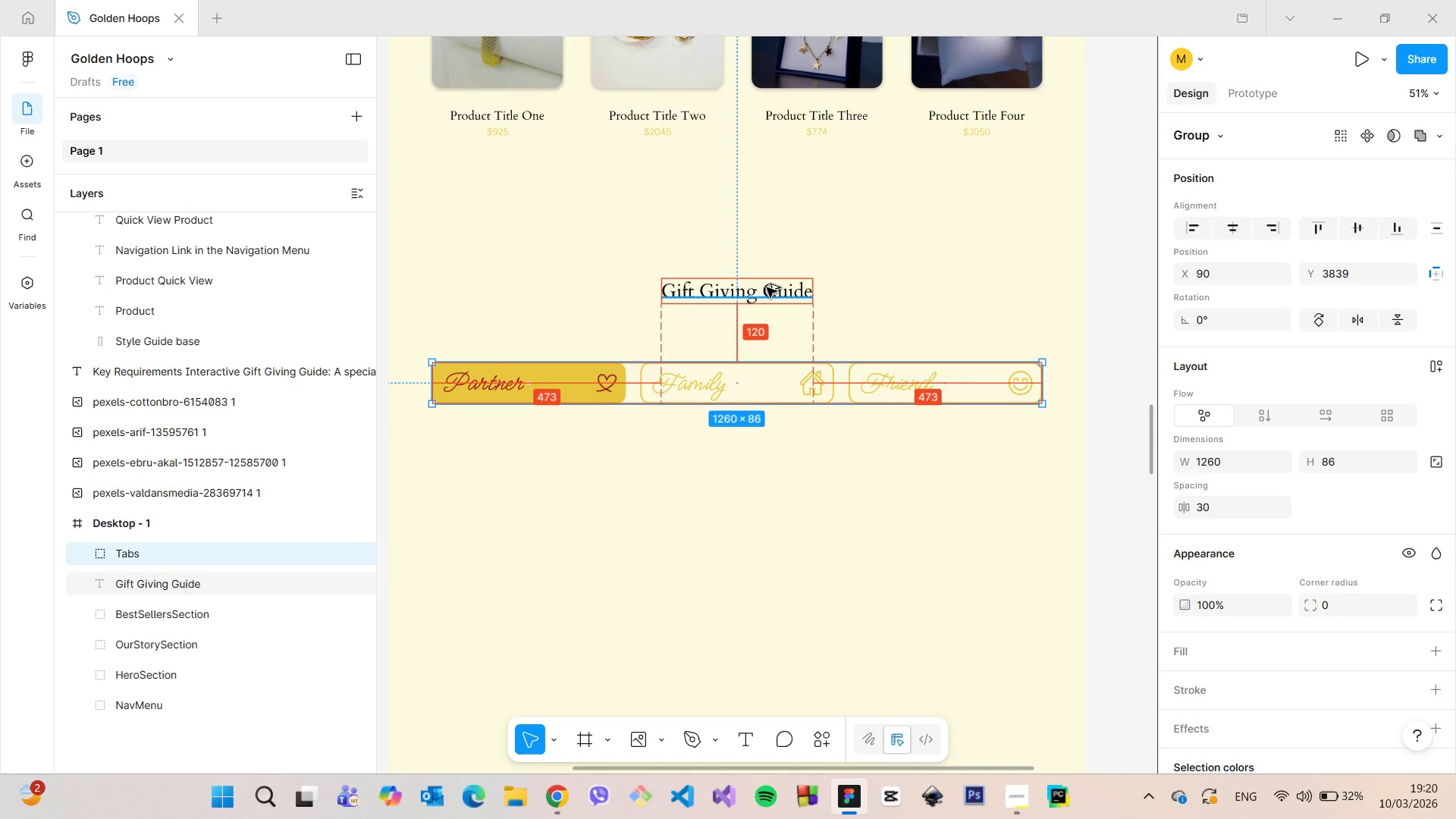 
hold_key(key=AltLeft, duration=0.45)
 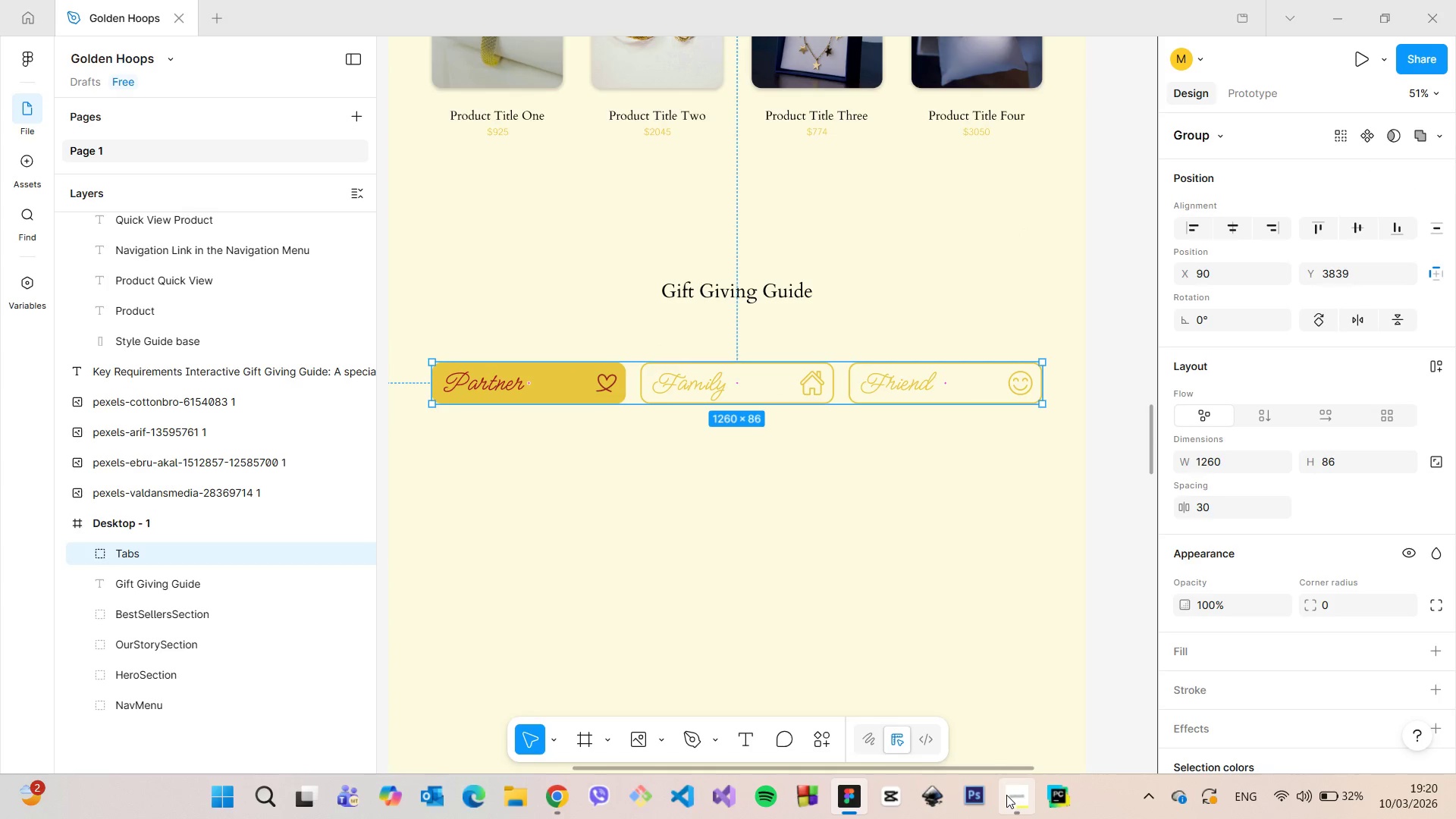 
left_click([1006, 795])